 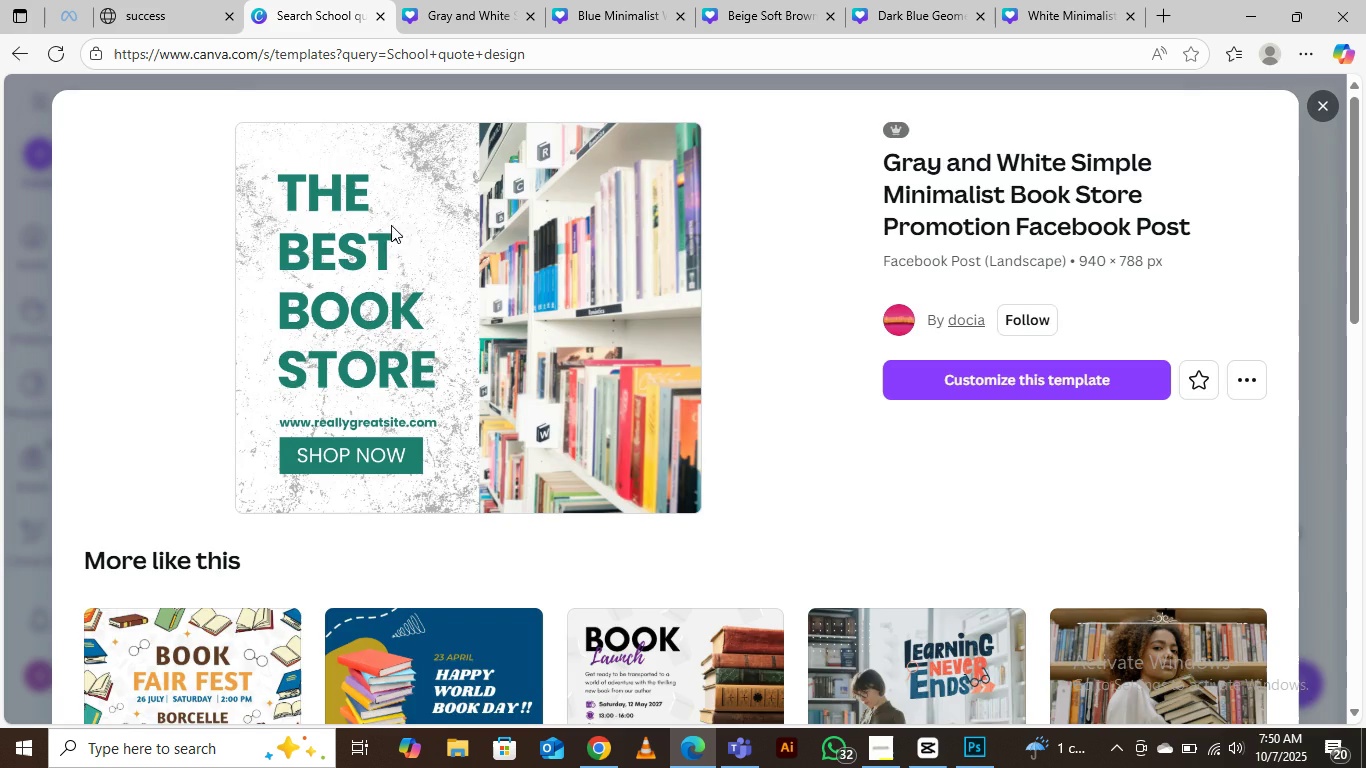 
scroll: coordinate [620, 392], scroll_direction: down, amount: 7.0
 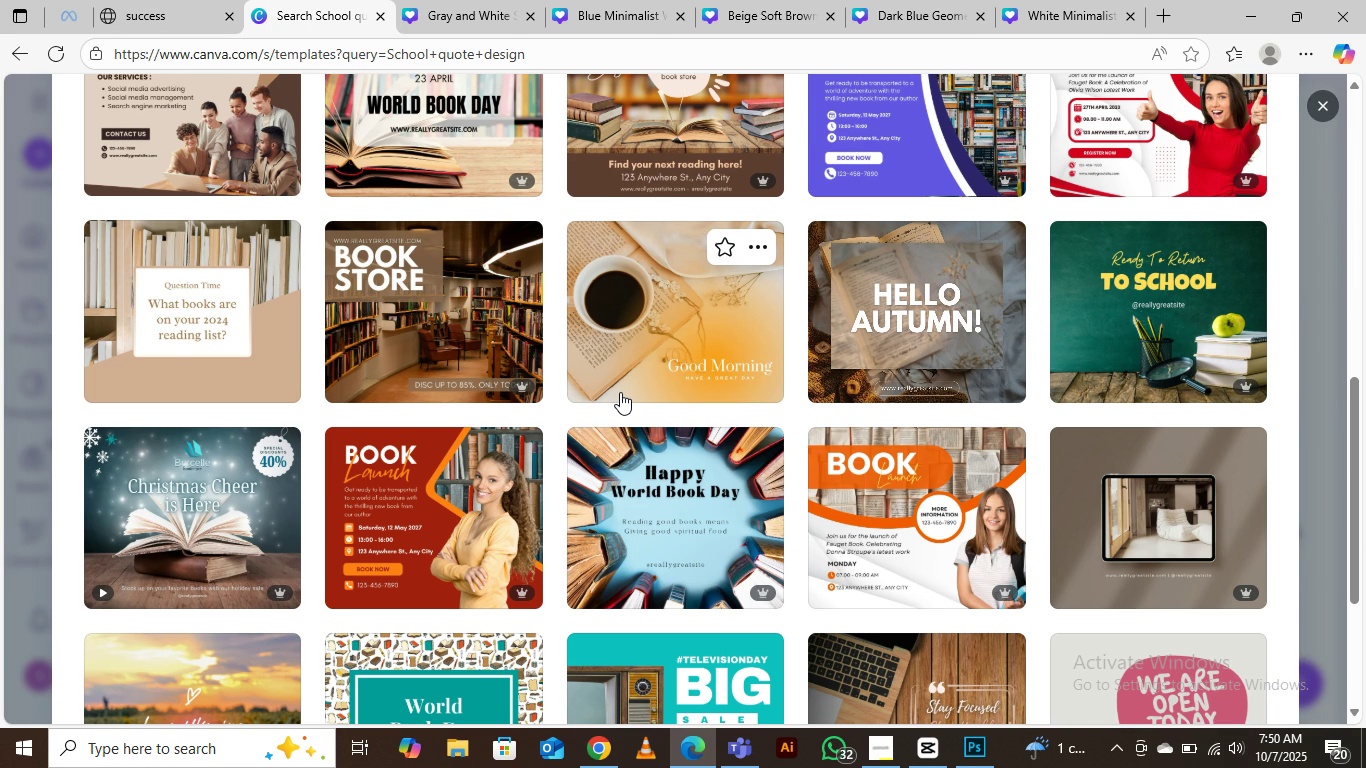 
scroll: coordinate [448, 323], scroll_direction: up, amount: 4.0
 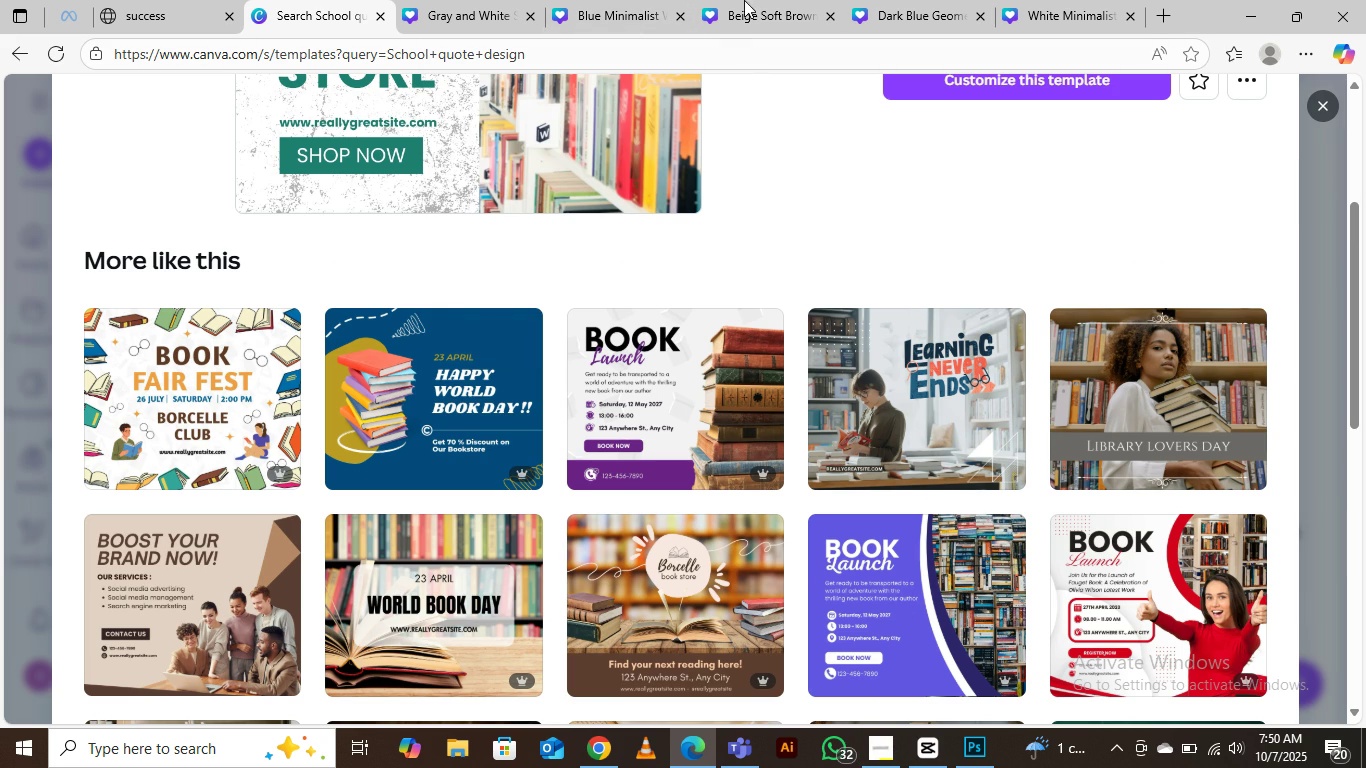 
wait(5.1)
 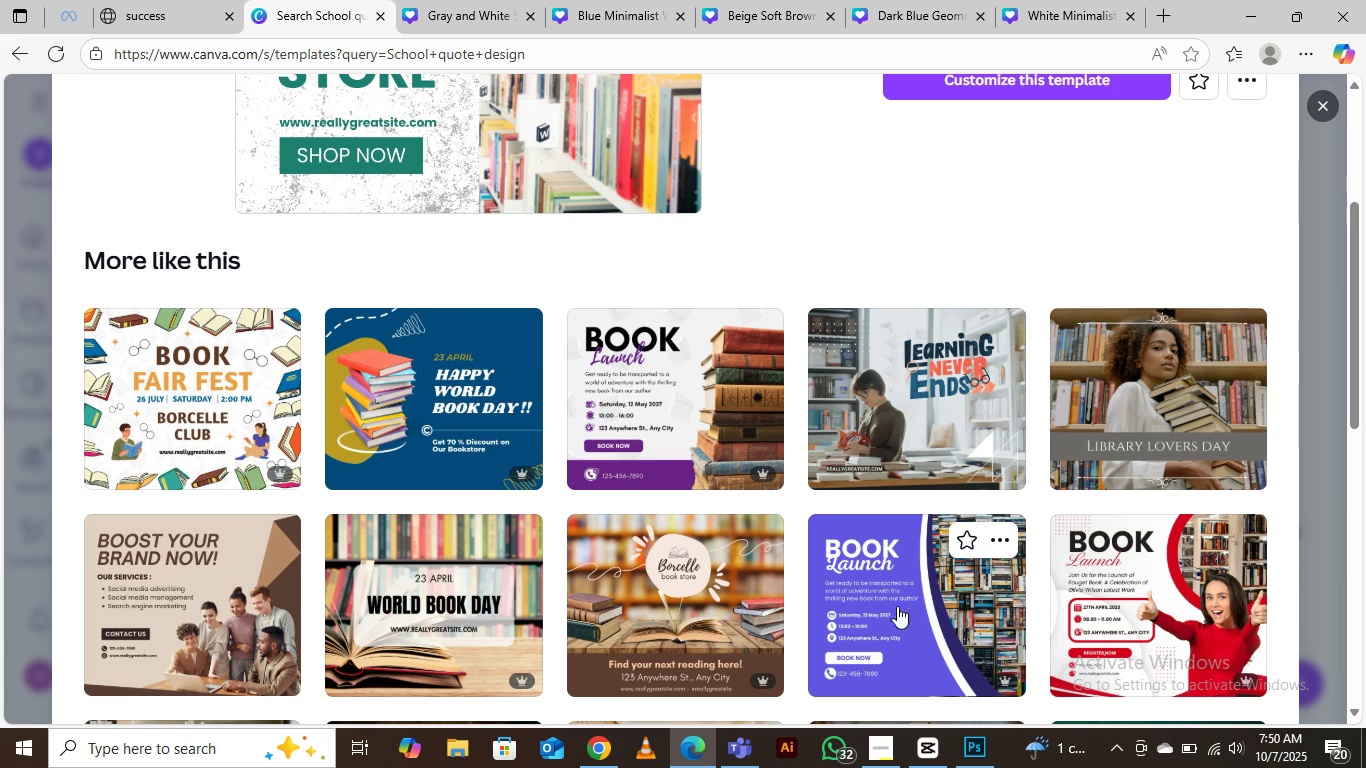 
left_click([443, 16])
 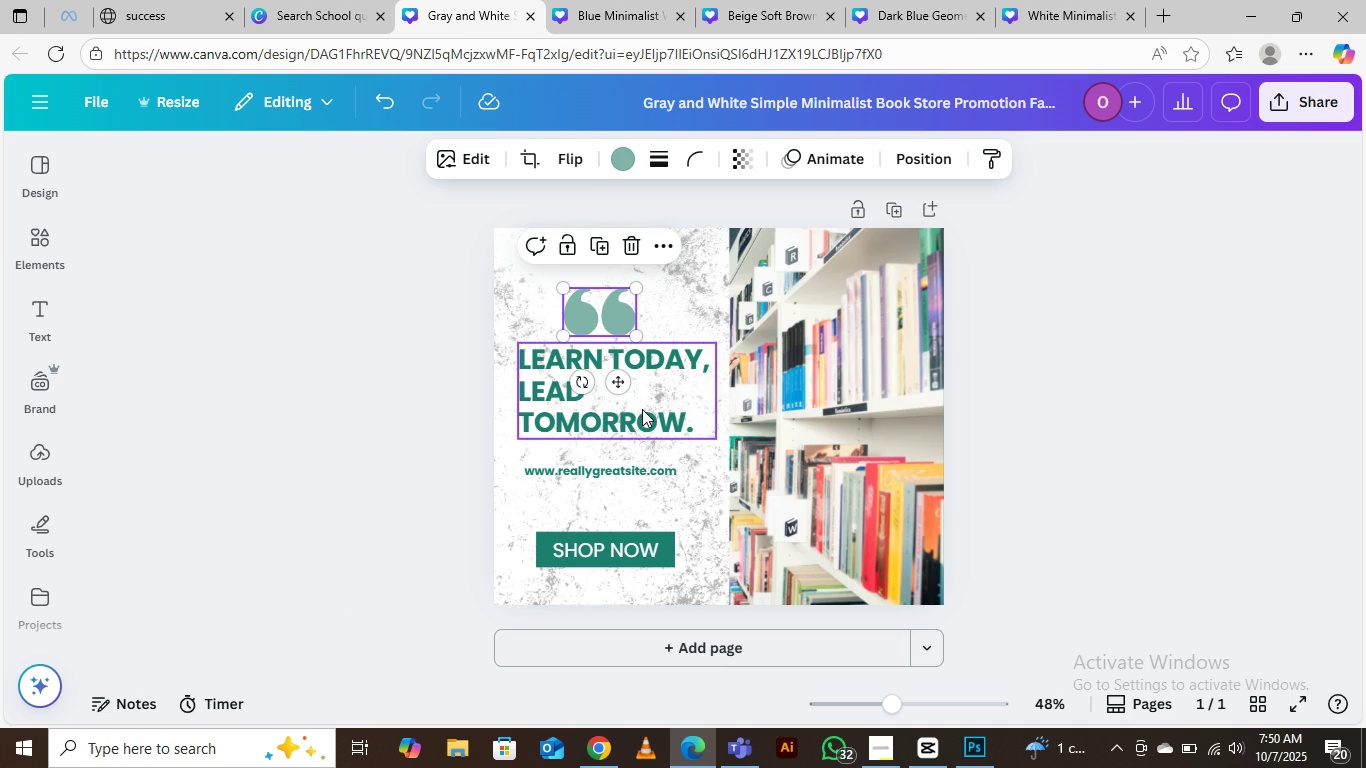 
left_click([642, 409])
 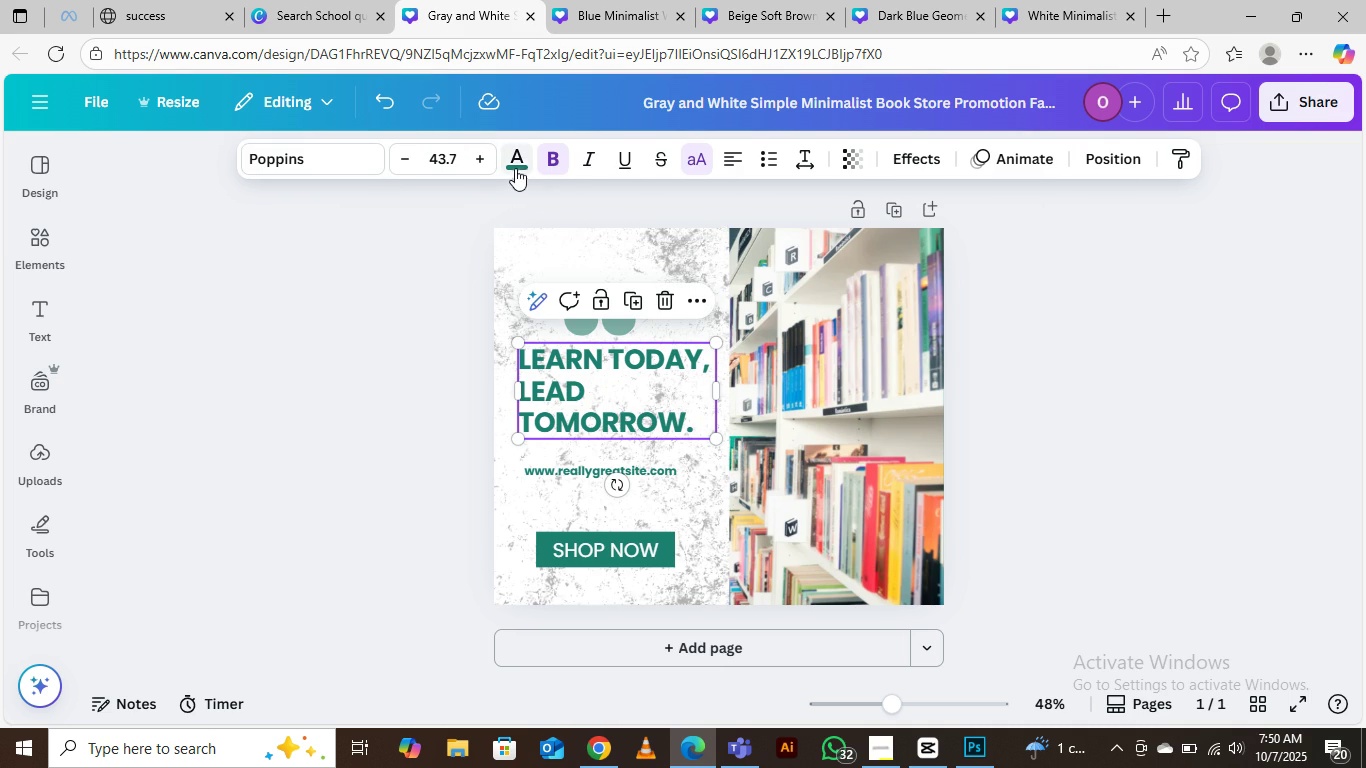 
left_click([515, 166])
 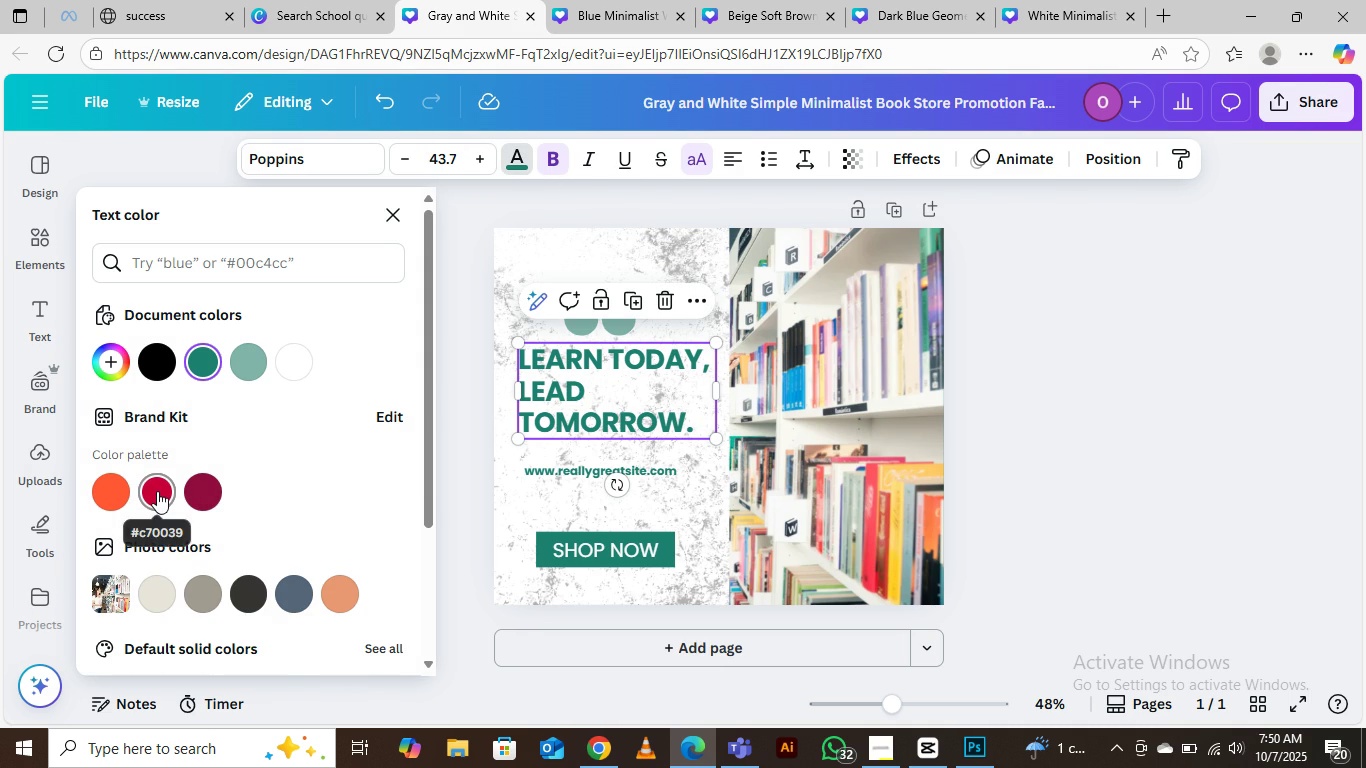 
left_click([157, 491])
 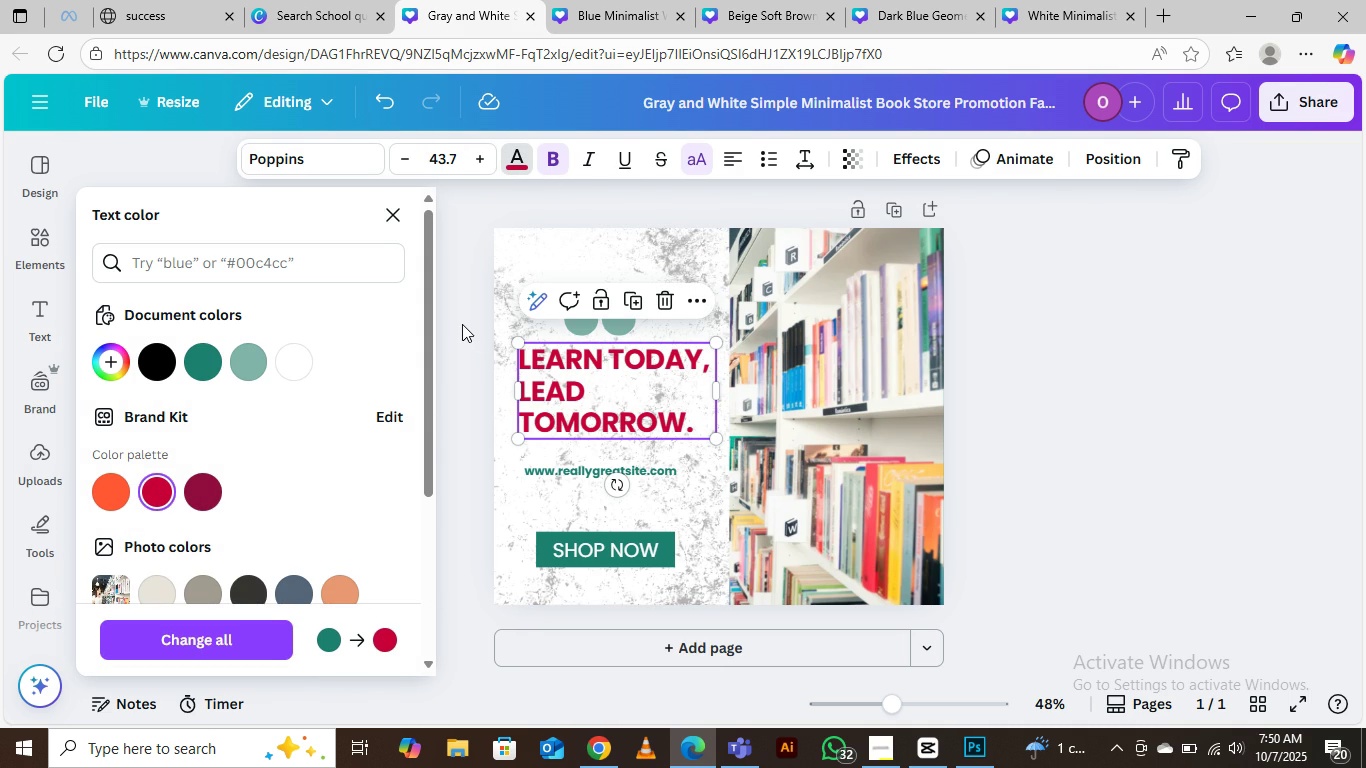 
wait(5.07)
 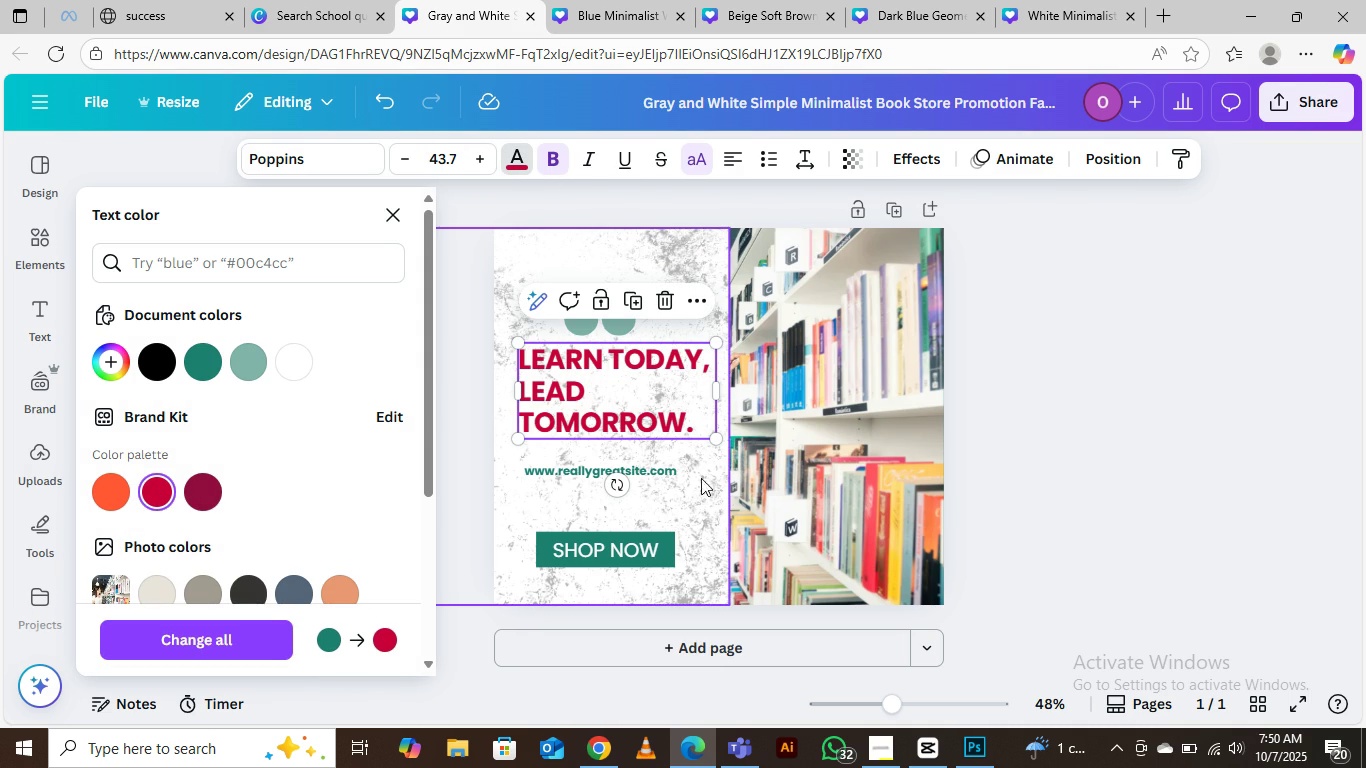 
left_click([462, 324])
 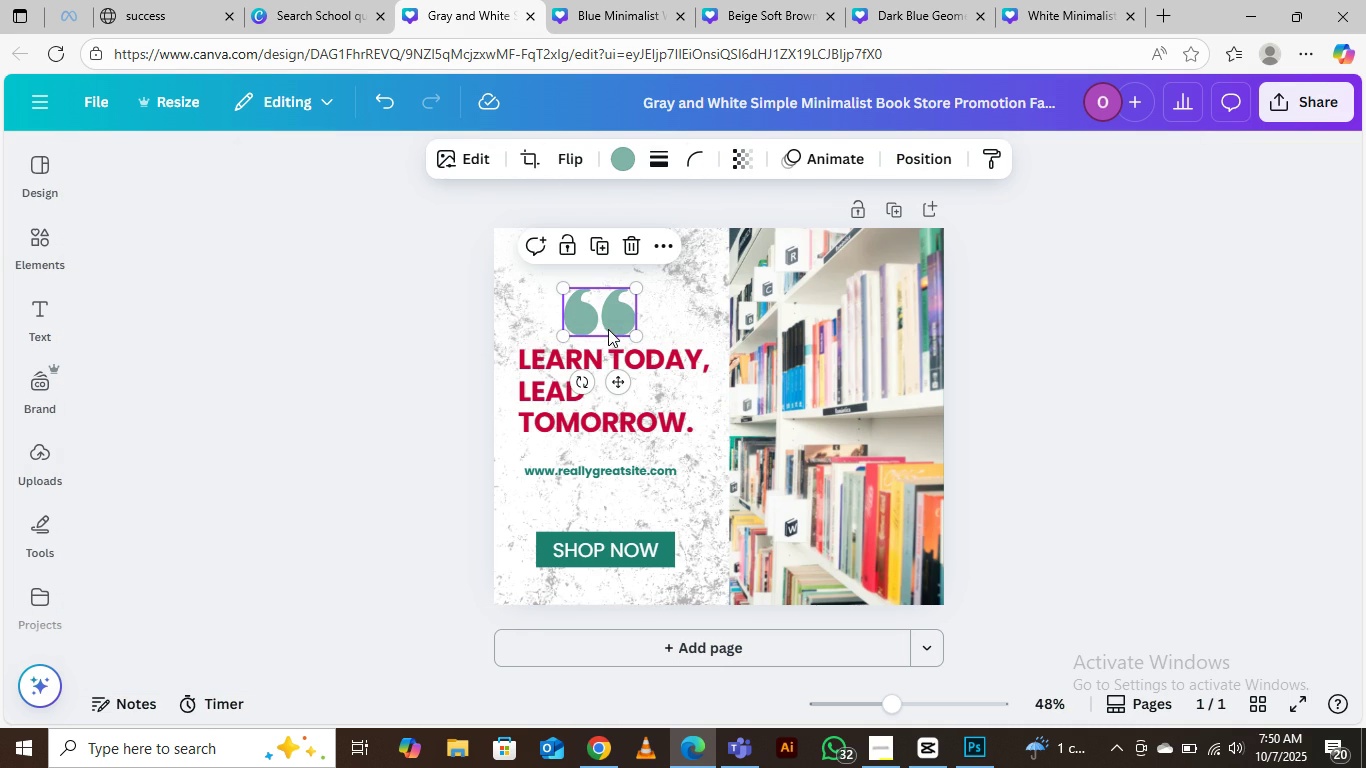 
left_click([608, 329])
 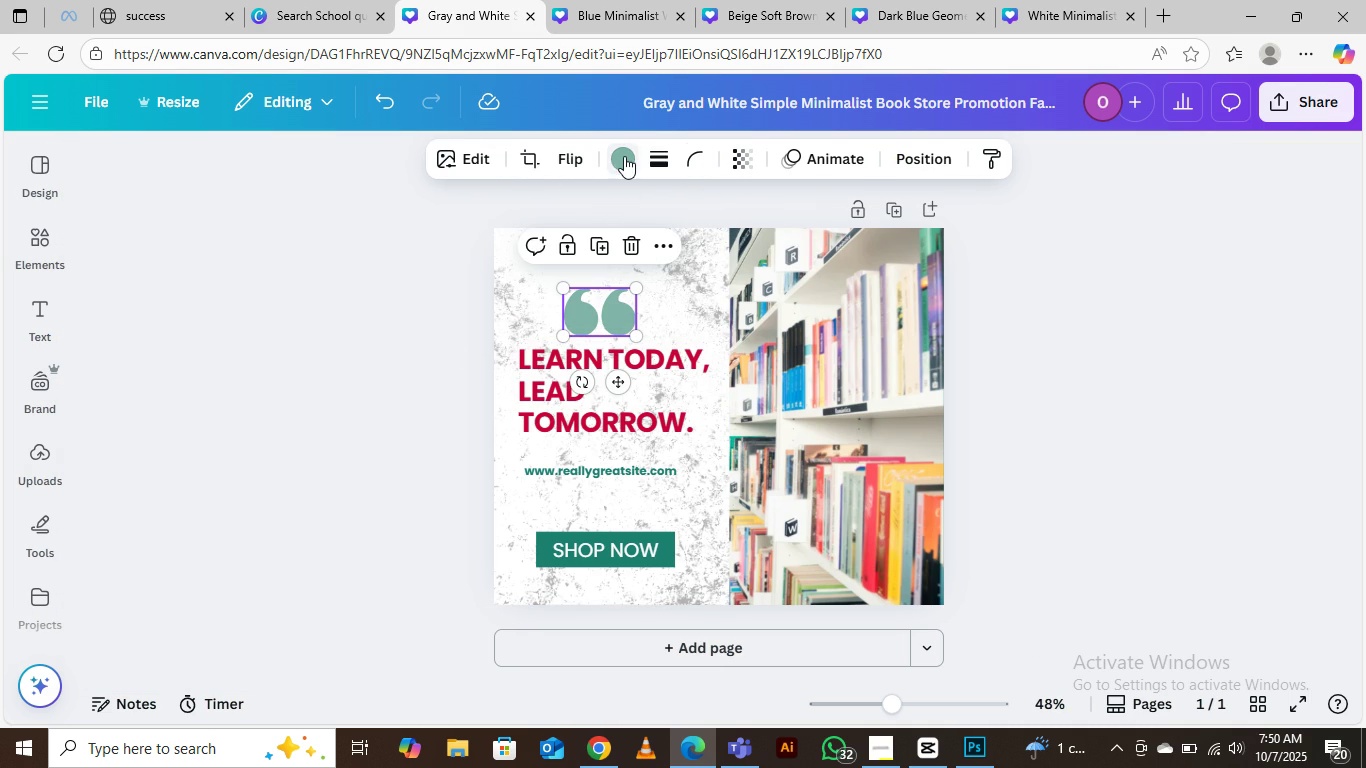 
left_click([624, 155])
 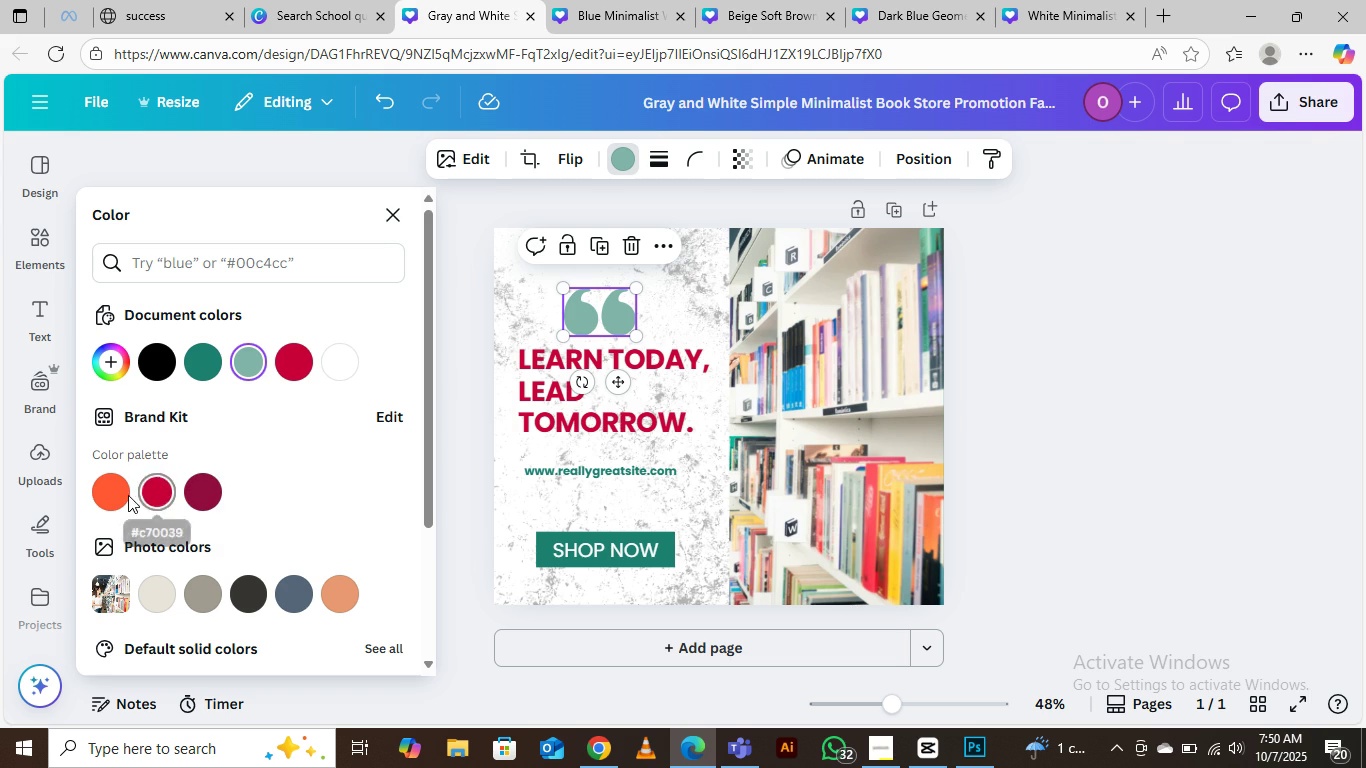 
left_click([108, 490])
 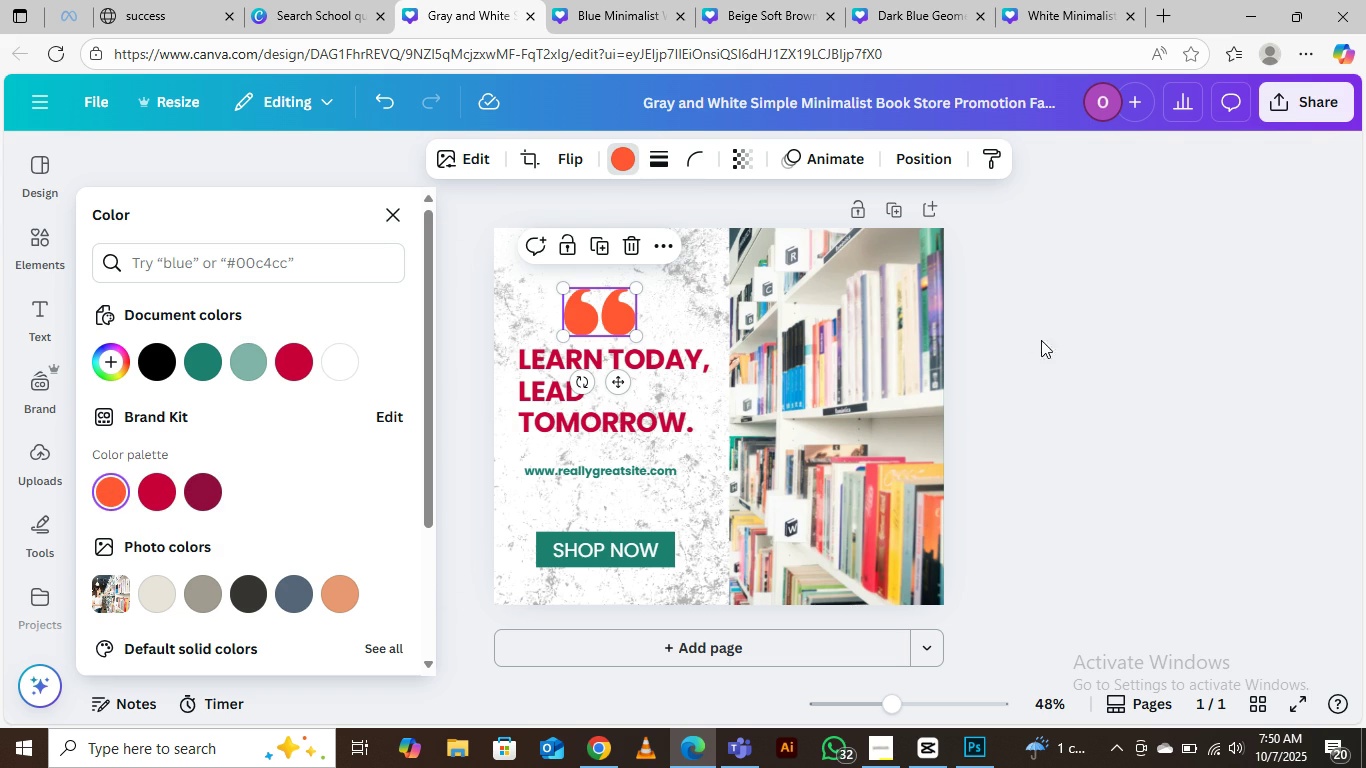 
left_click([1124, 303])
 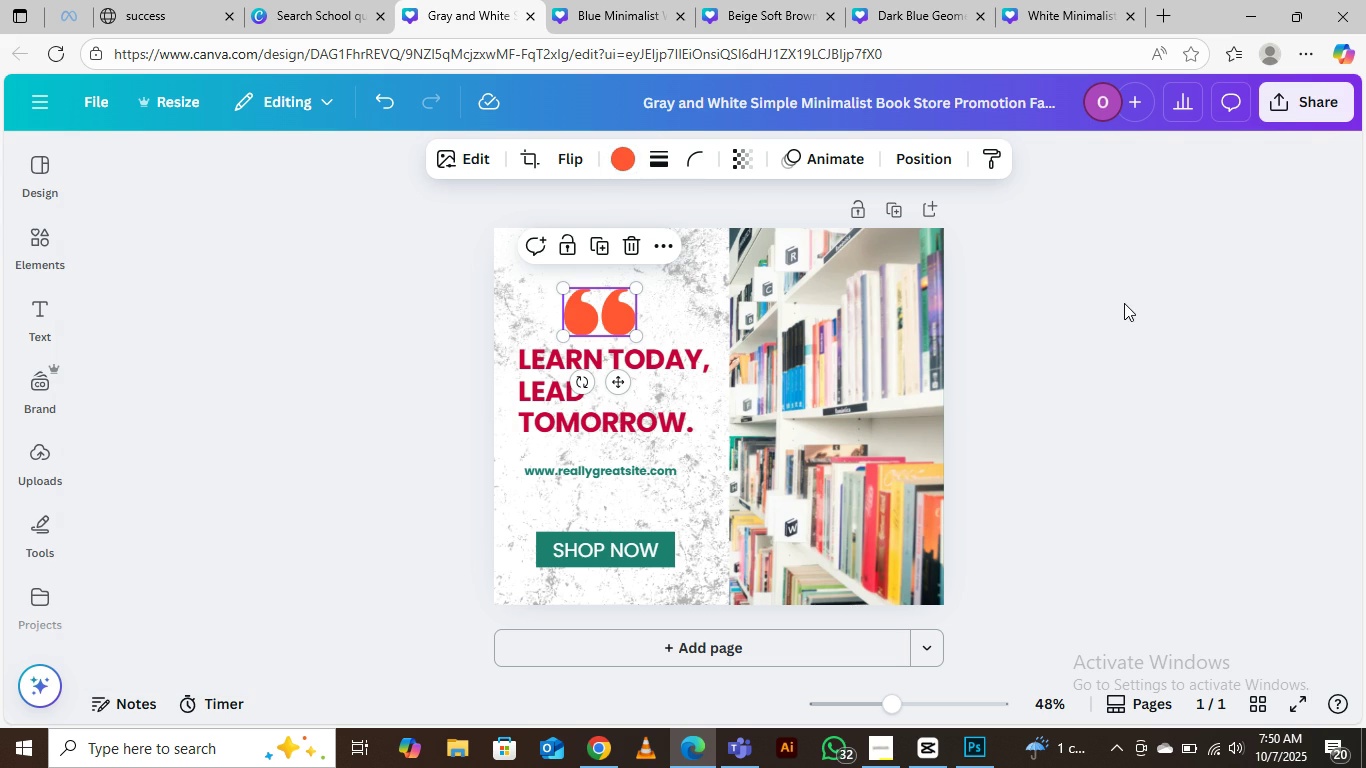 
double_click([1124, 303])